 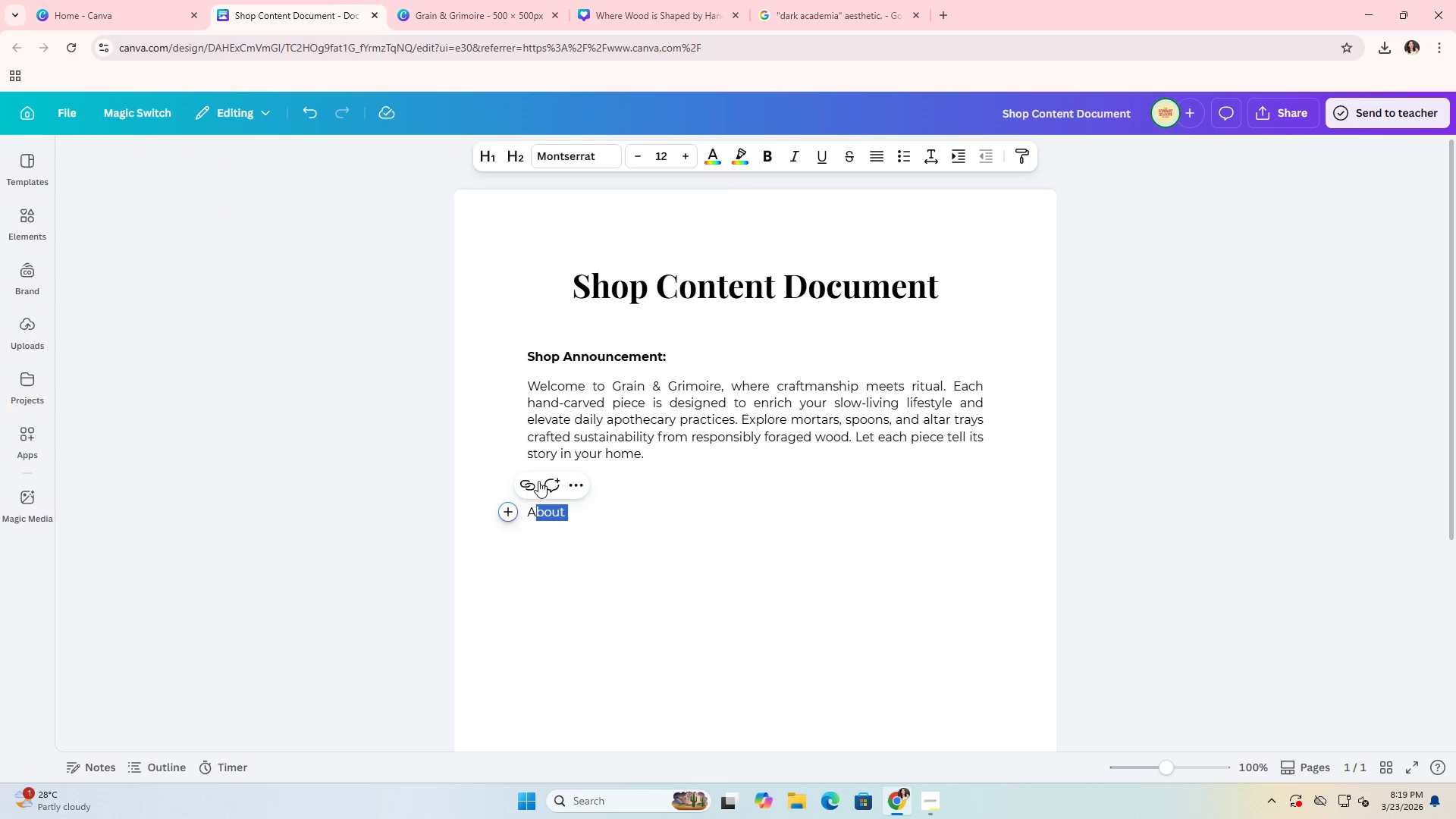 
left_click([605, 522])
 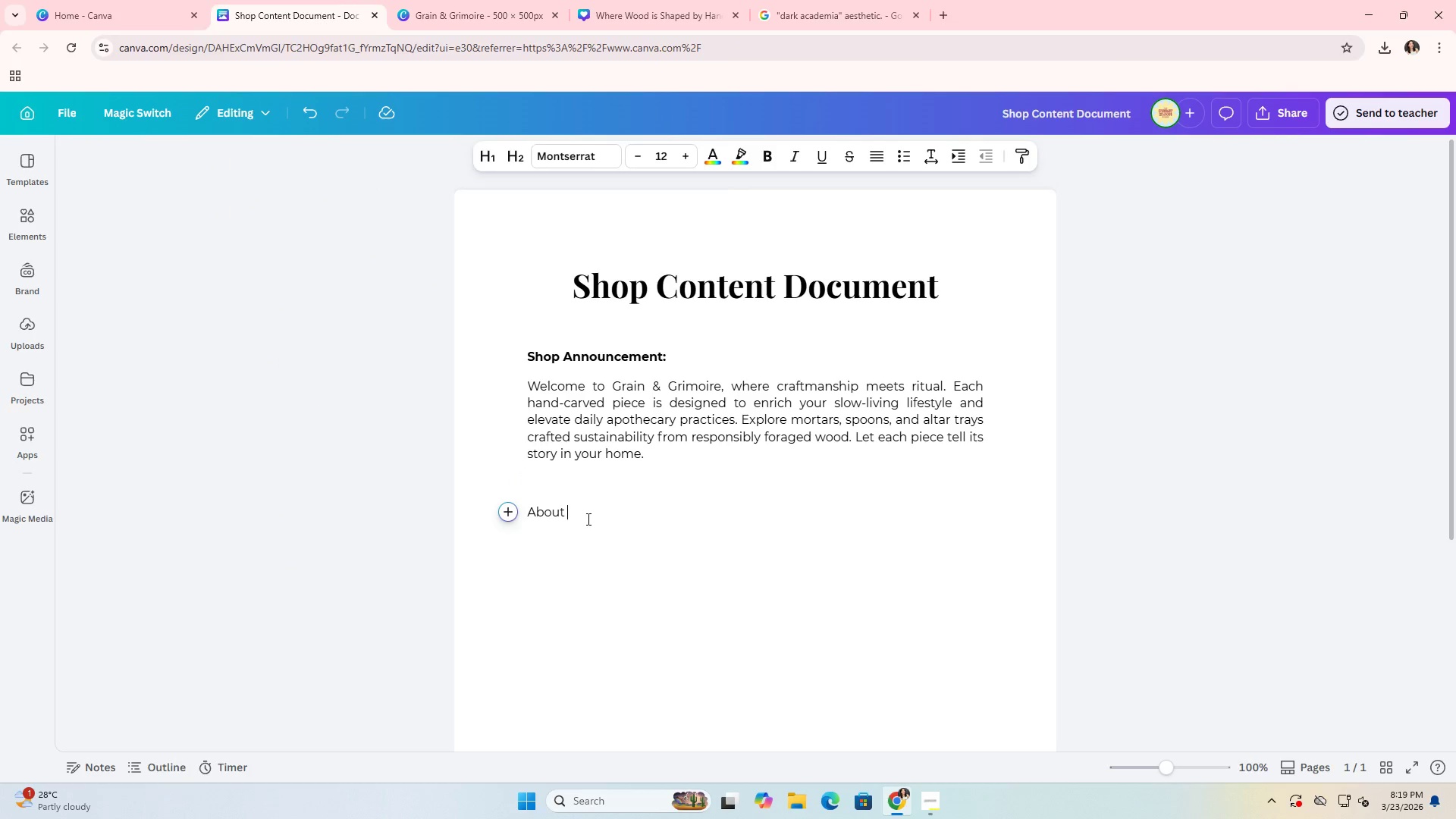 
left_click_drag(start_coordinate=[588, 519], to_coordinate=[504, 515])
 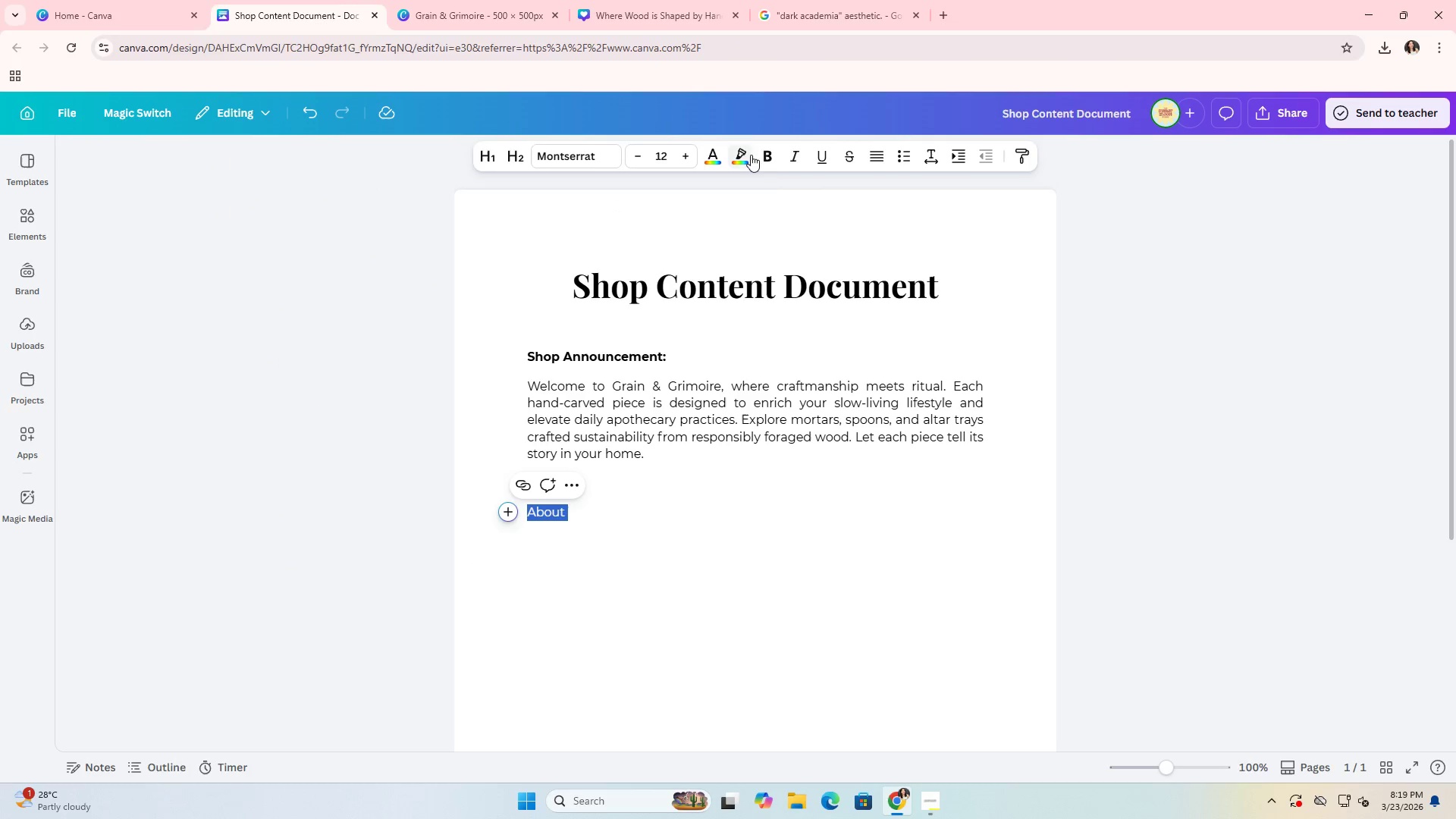 
left_click([760, 155])
 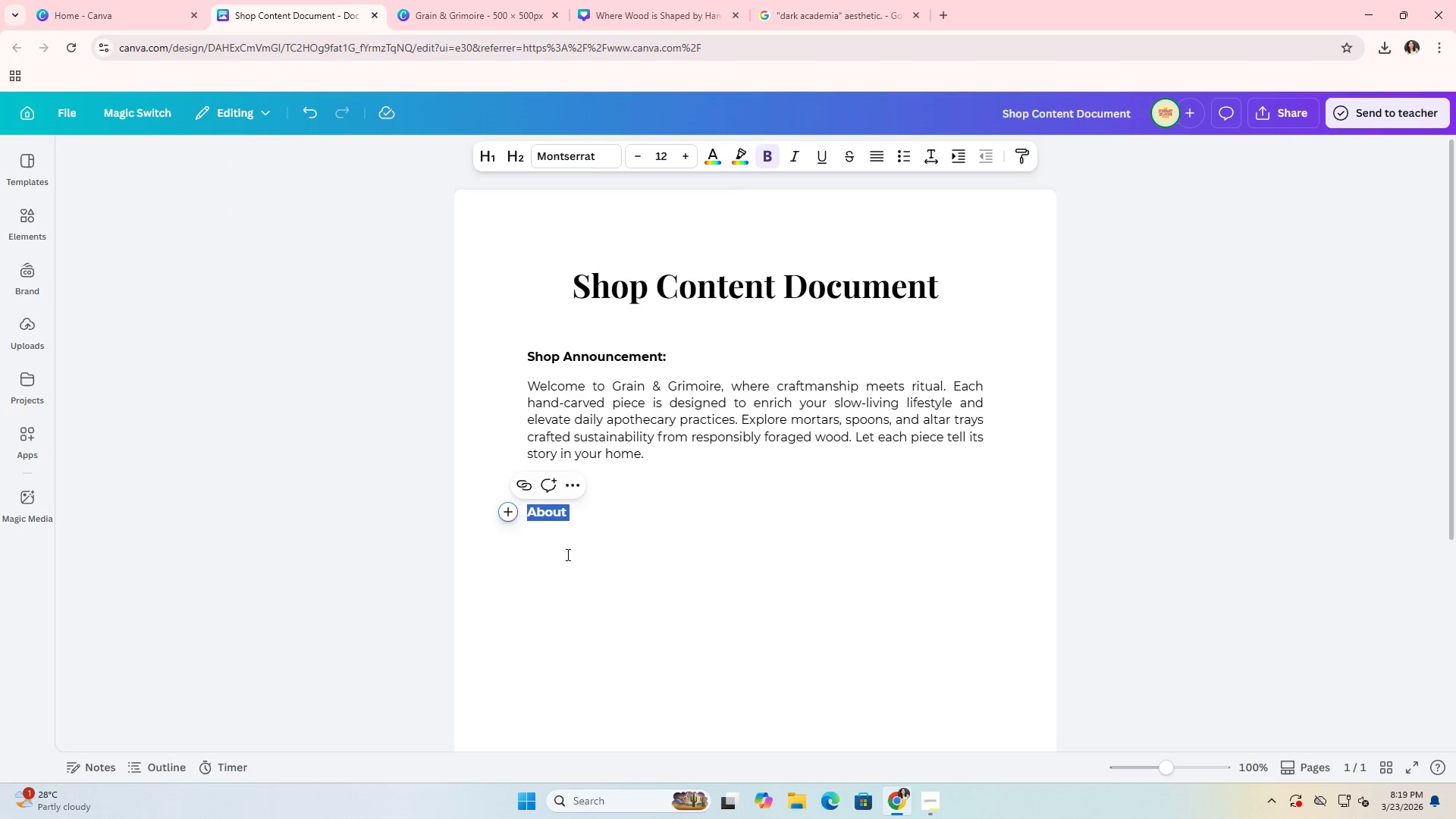 
left_click([616, 524])
 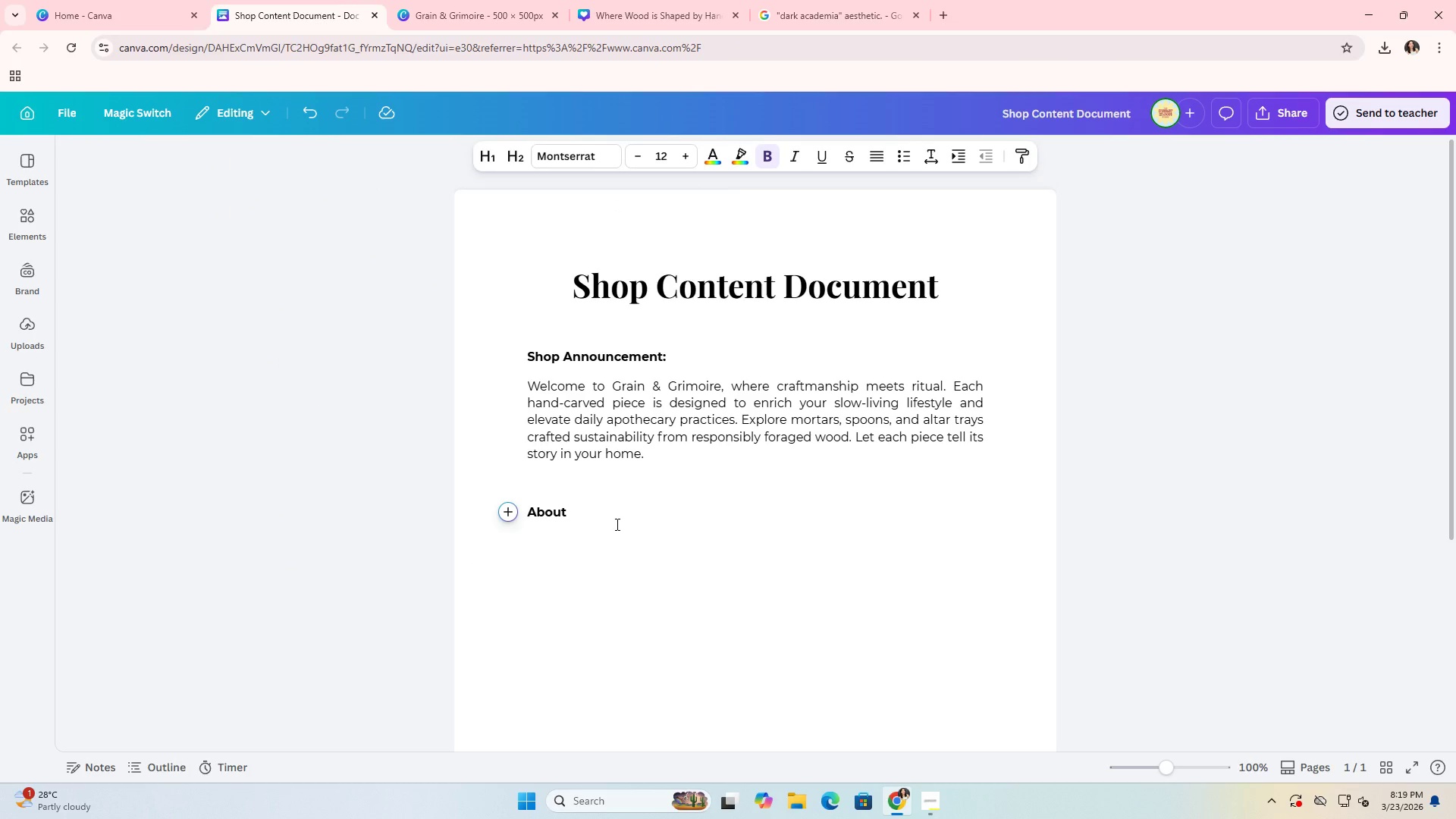 
key(Backspace)
 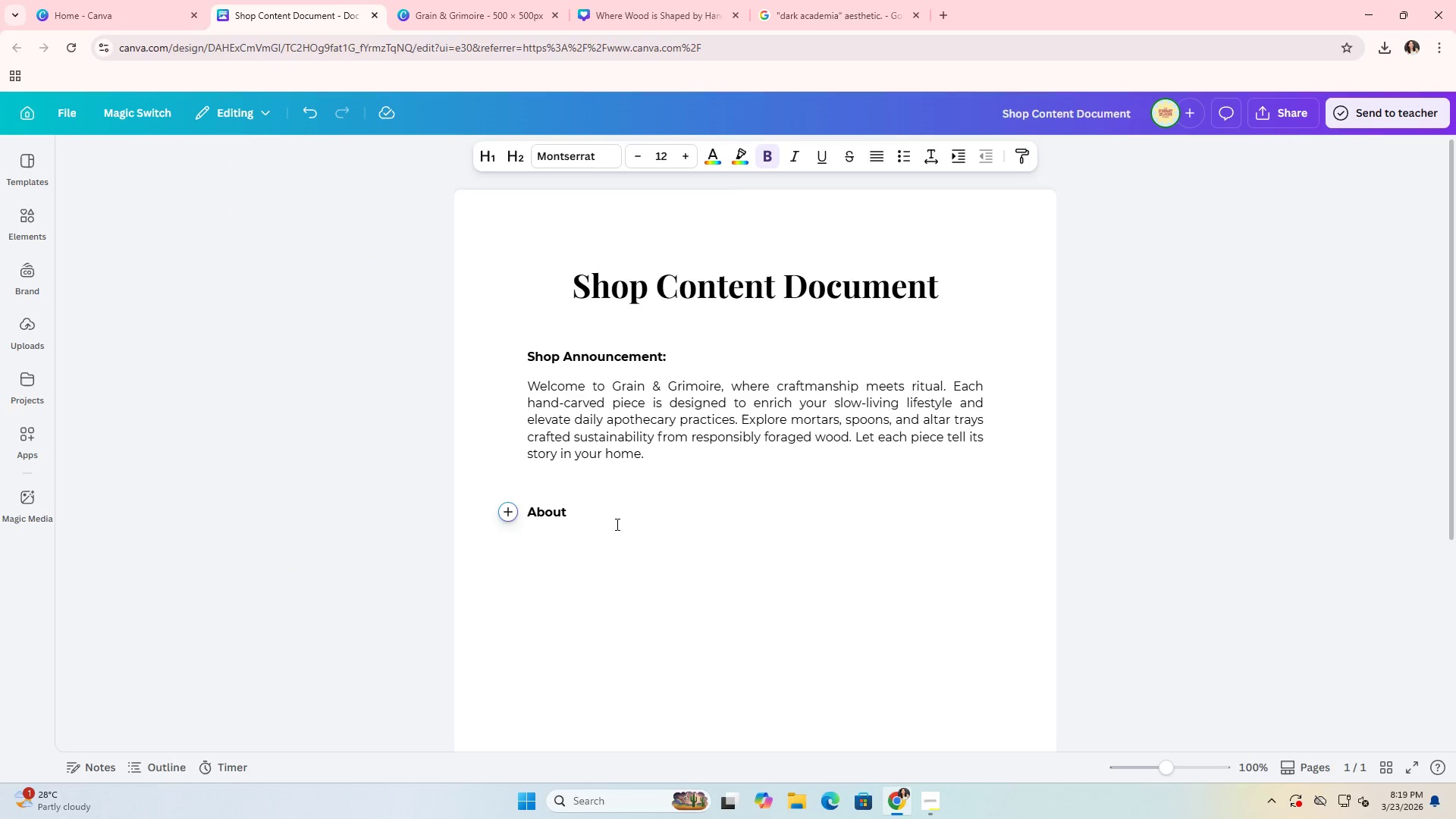 
key(Shift+ShiftRight)
 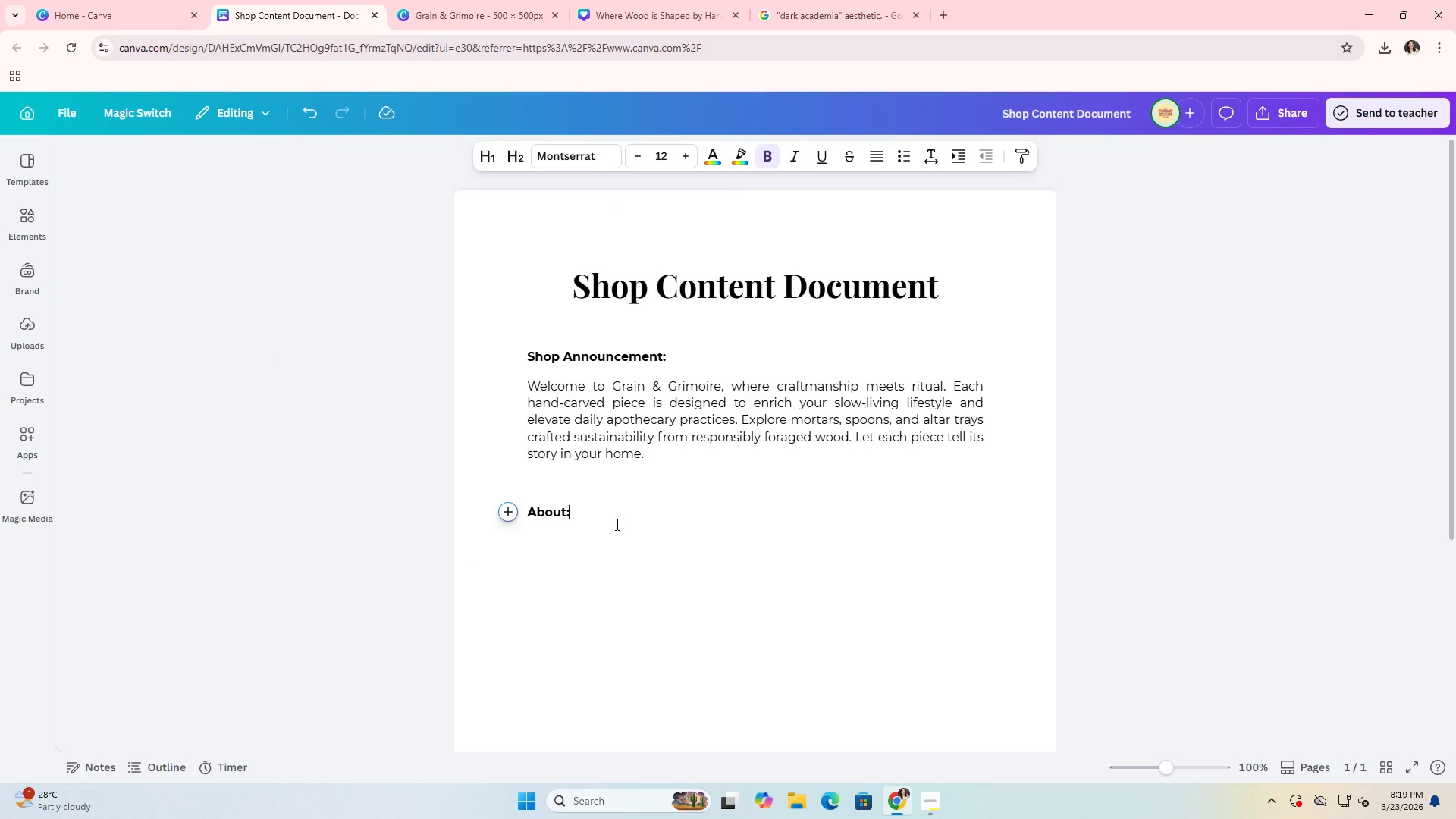 
key(Shift+Semicolon)
 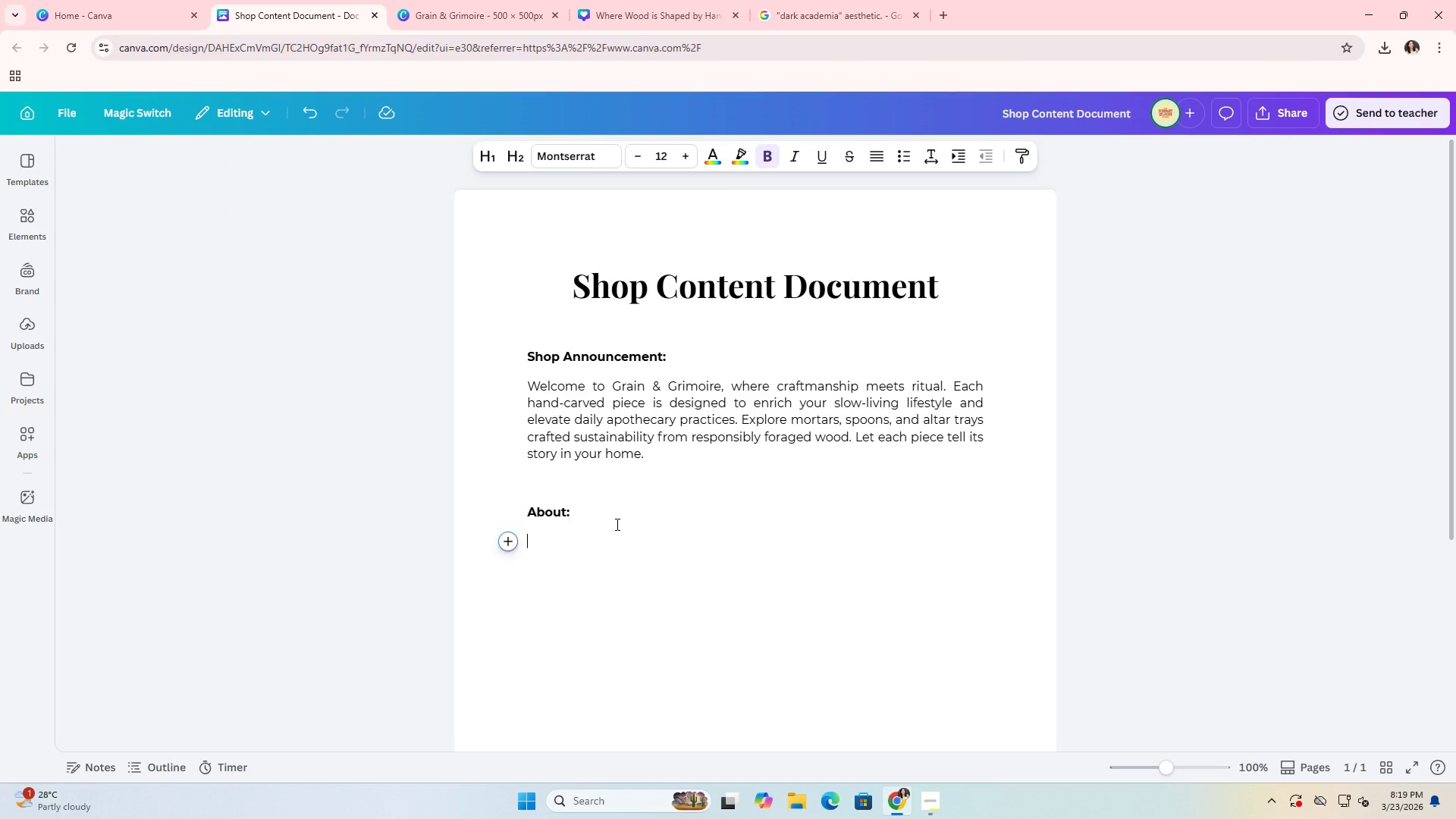 
key(Enter)
 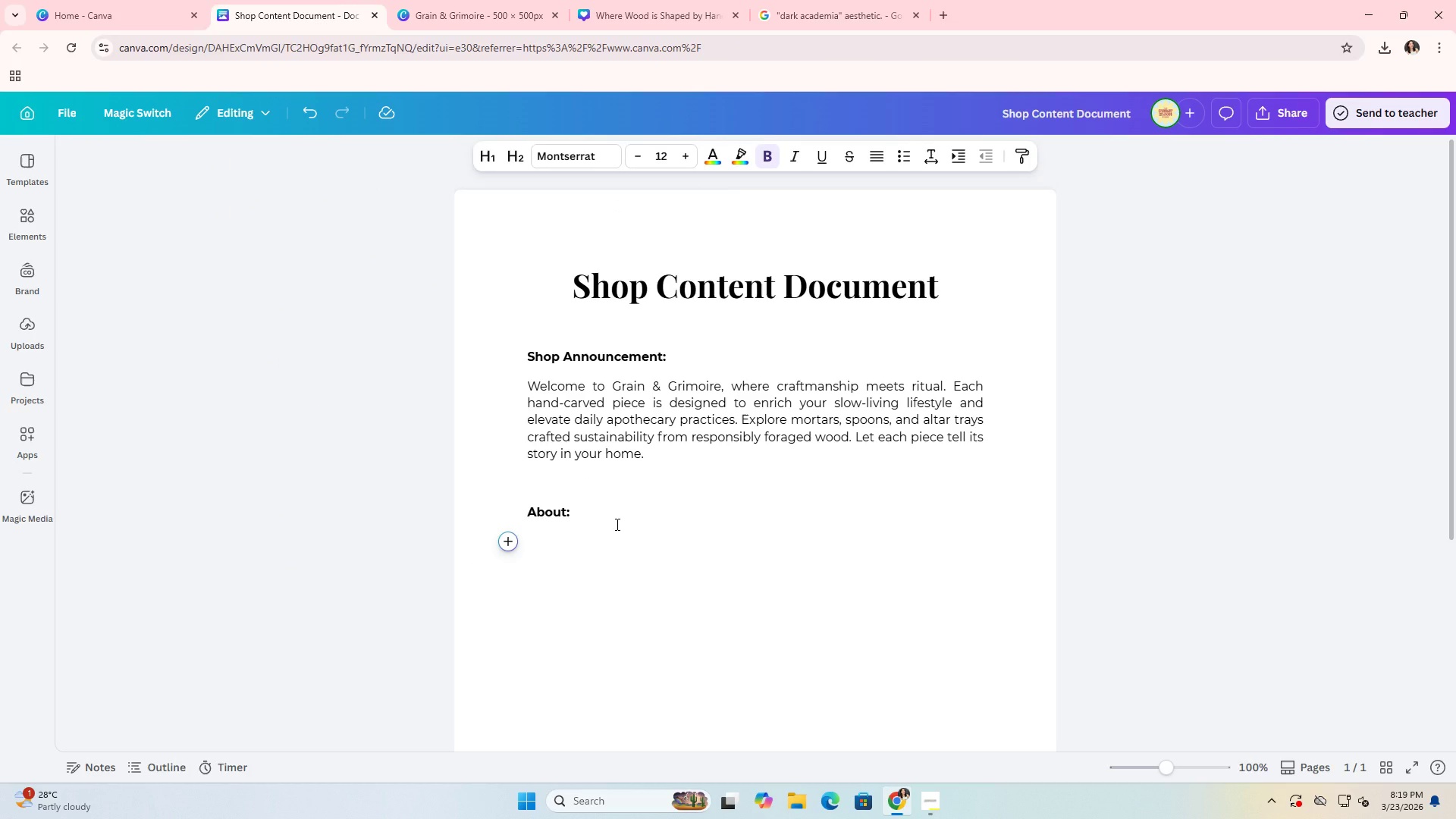 
key(Alt+AltLeft)
 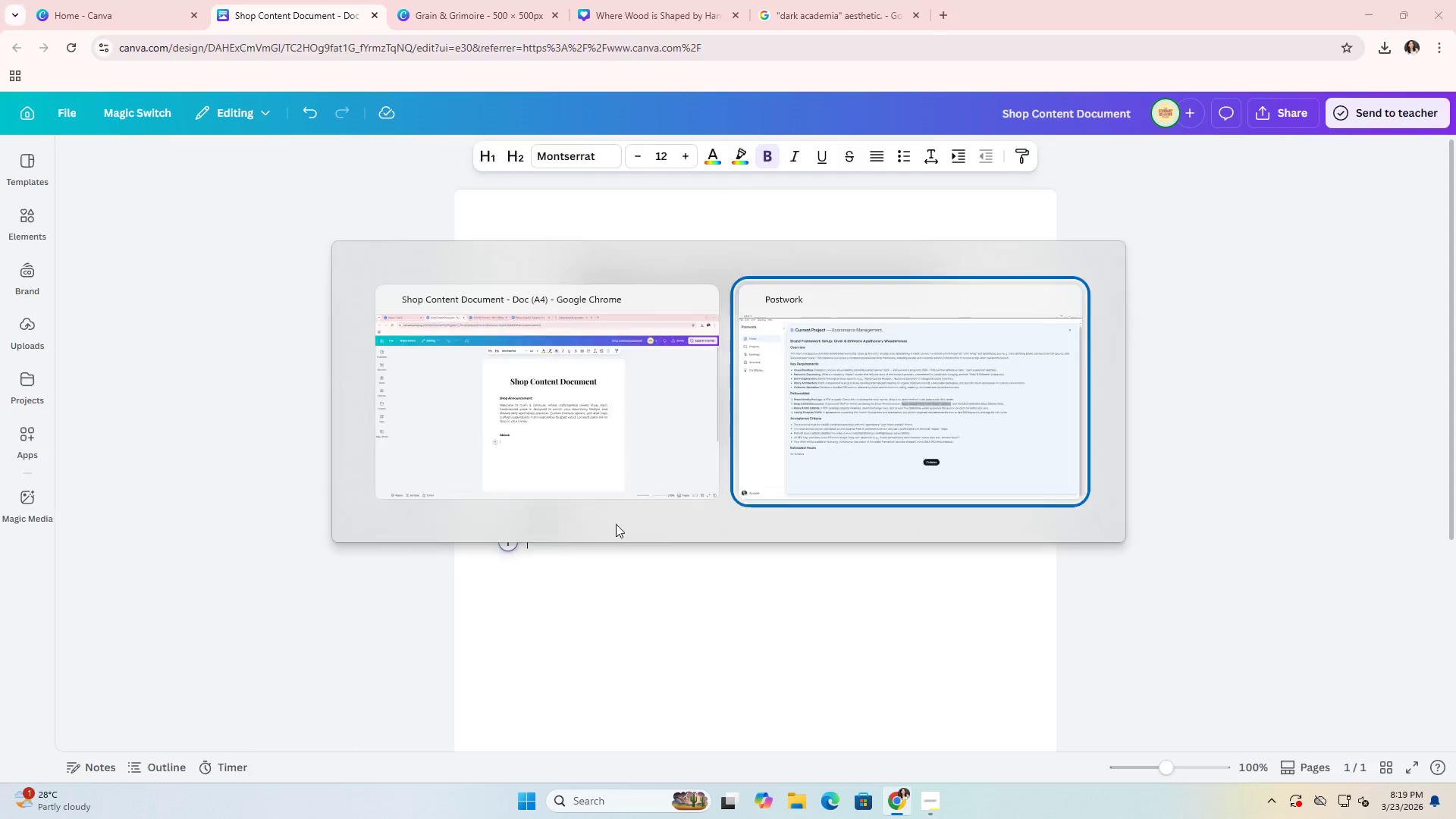 
key(Alt+Tab)